 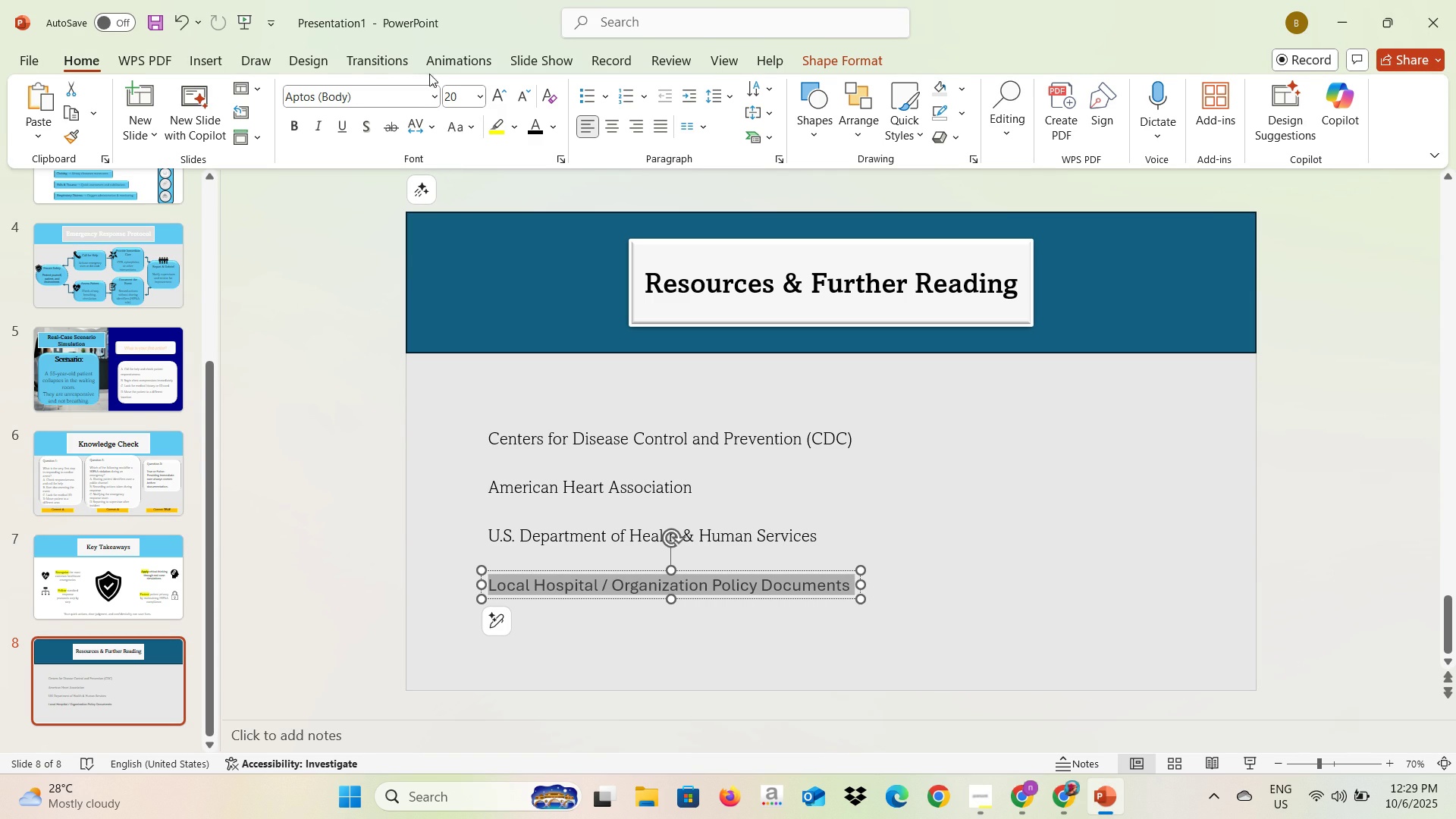 
left_click([431, 96])
 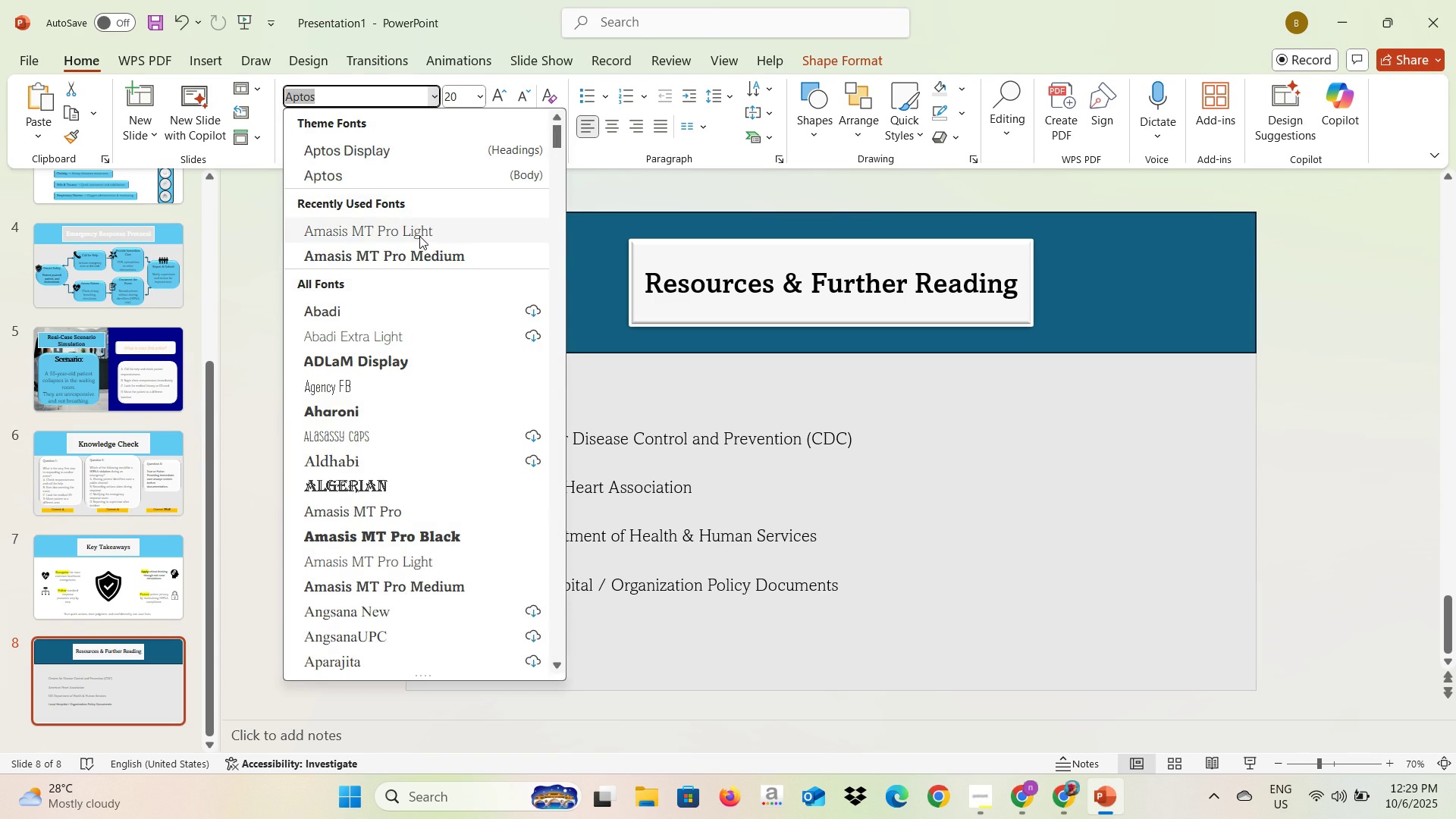 
left_click([419, 236])
 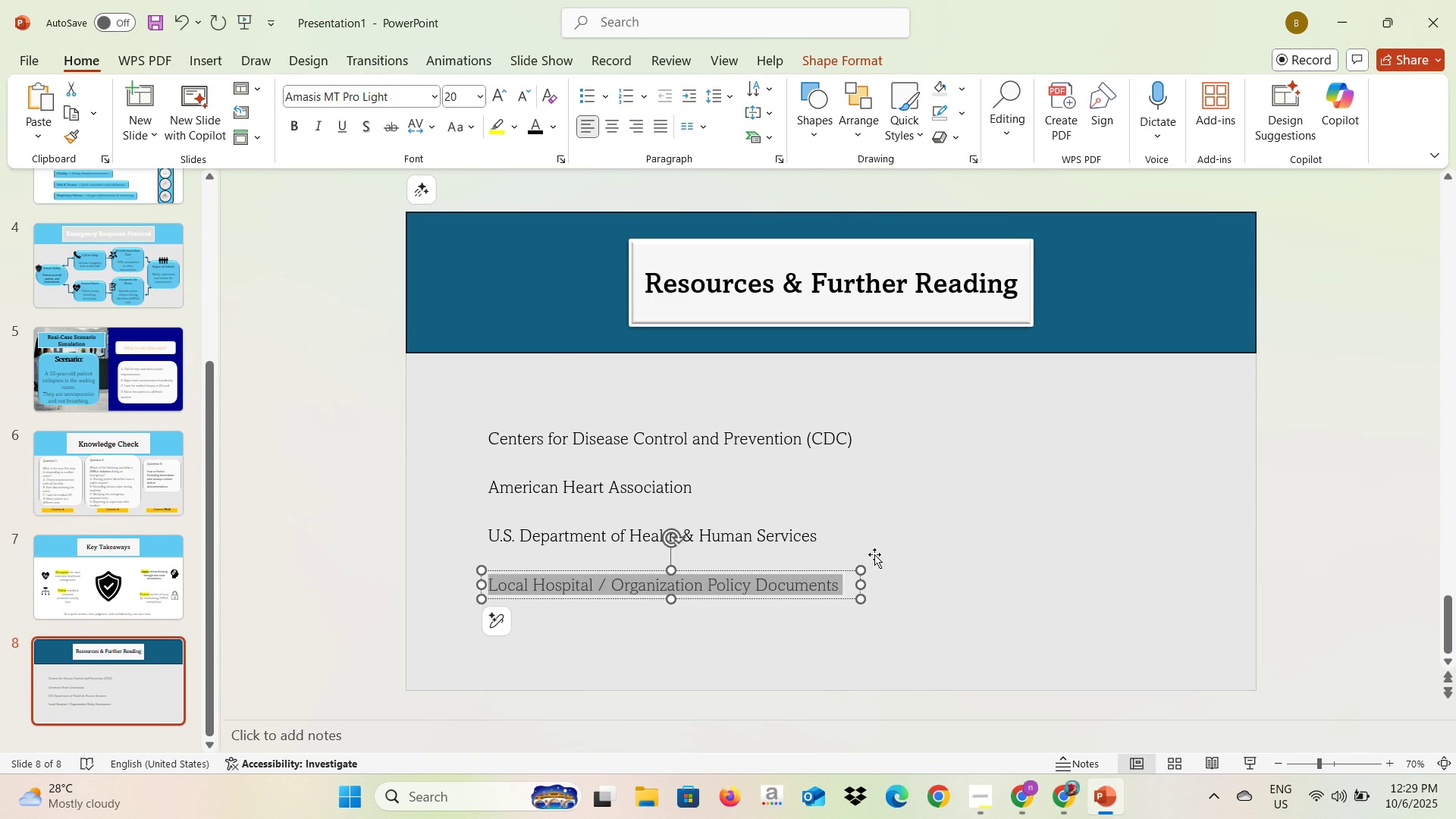 
left_click([874, 554])
 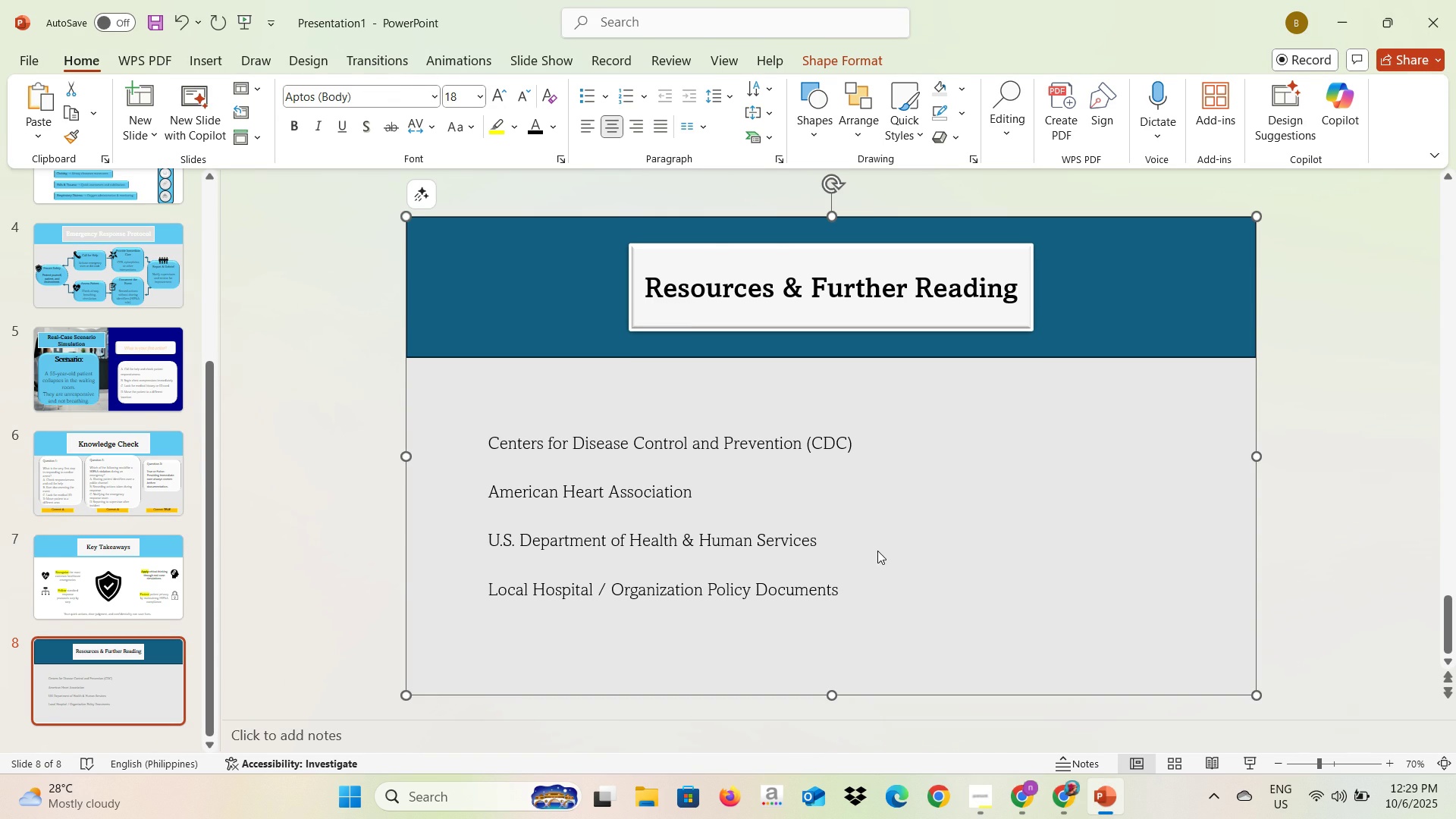 
key(Alt+AltLeft)
 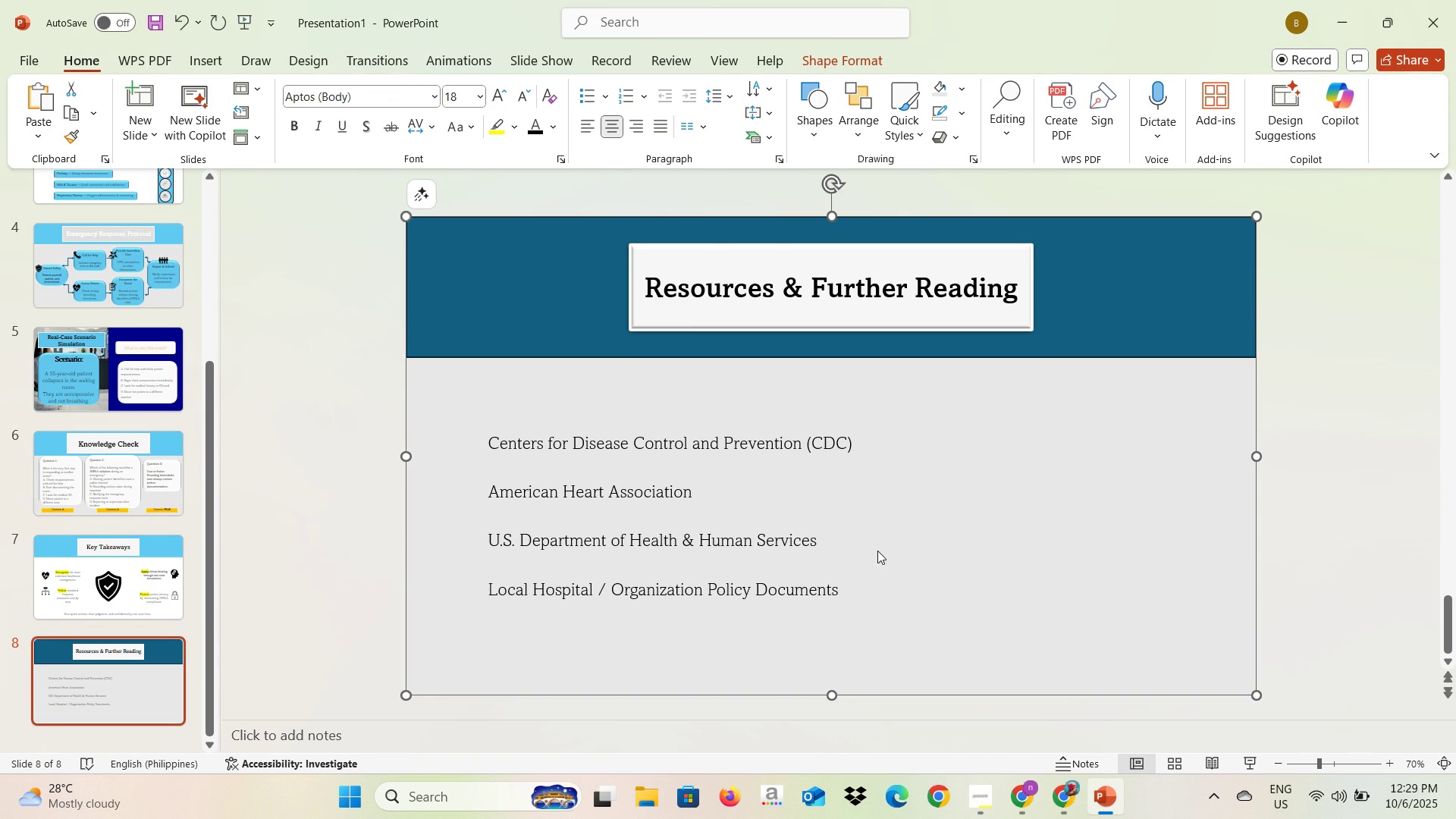 
key(Alt+Tab)